 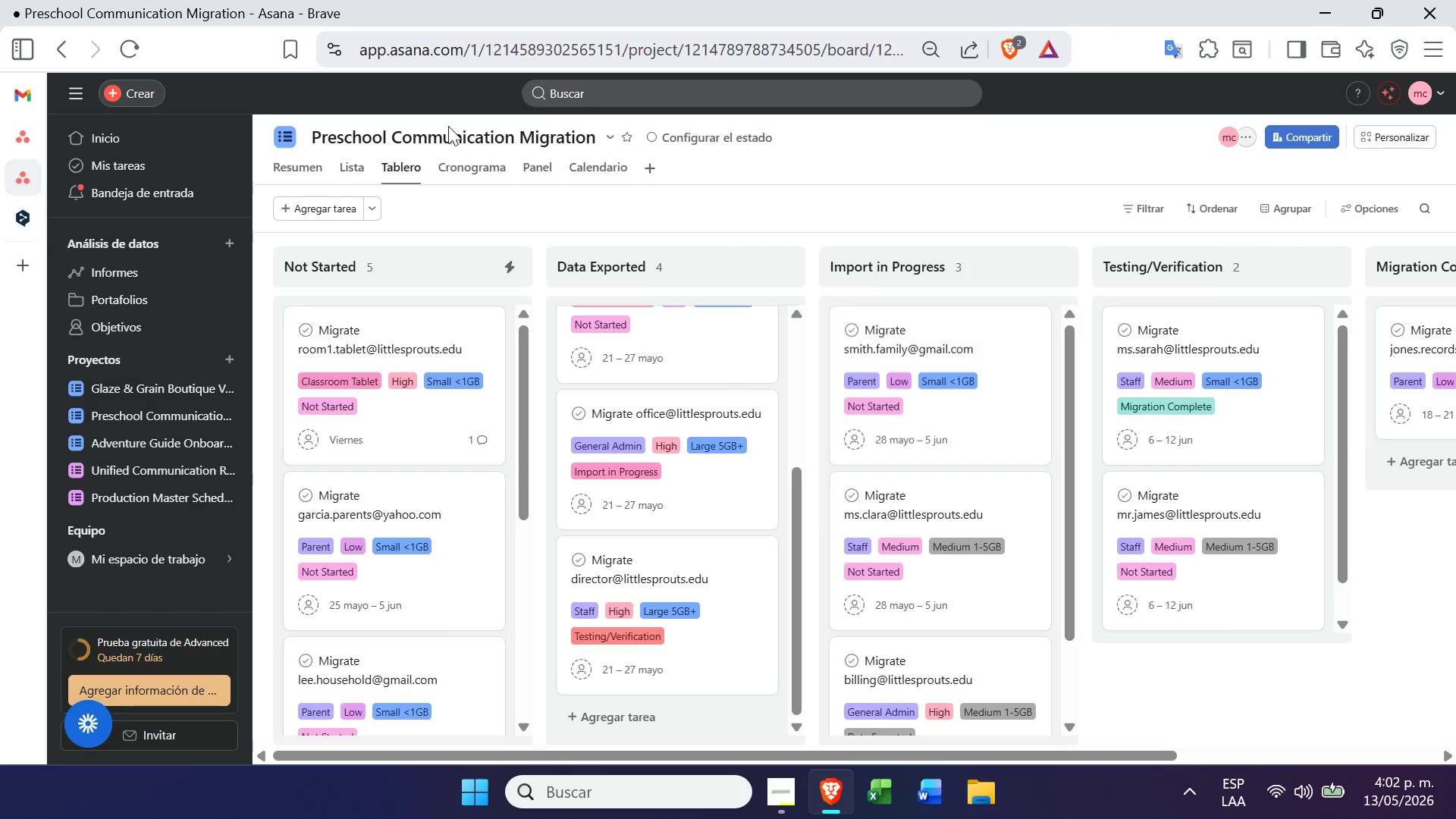 
right_click([920, 788])
 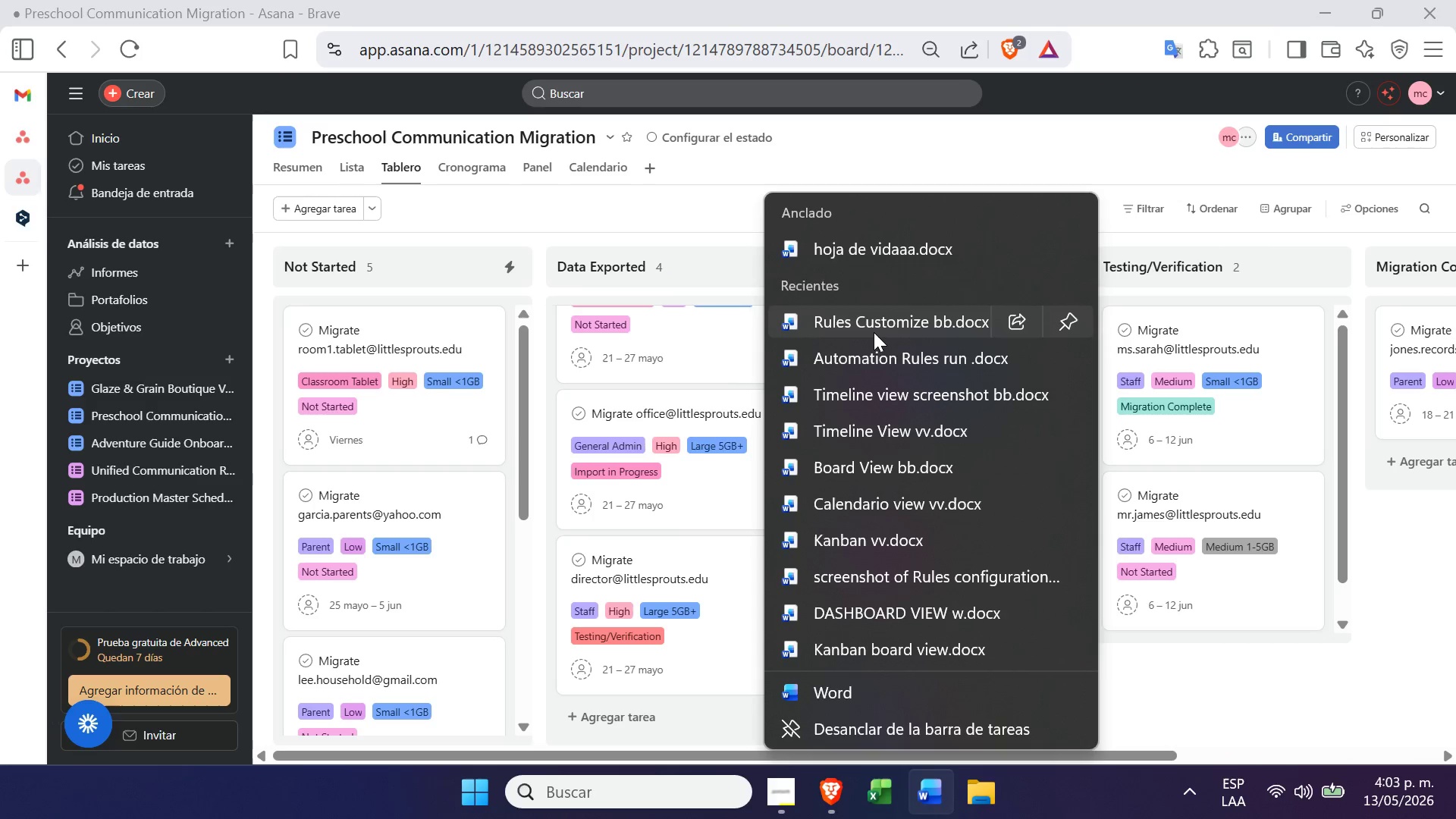 
left_click([874, 328])
 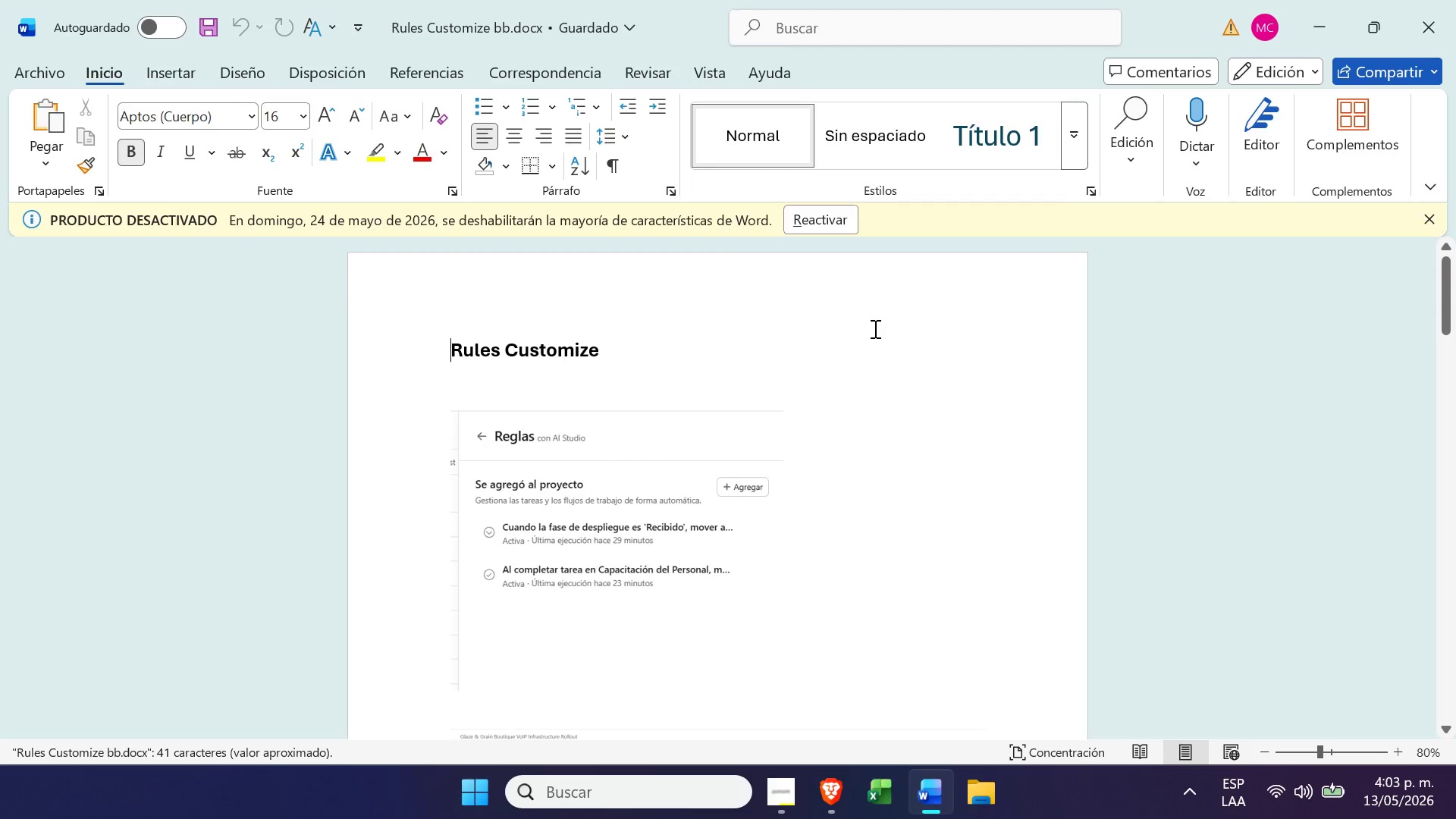 
left_click([865, 403])
 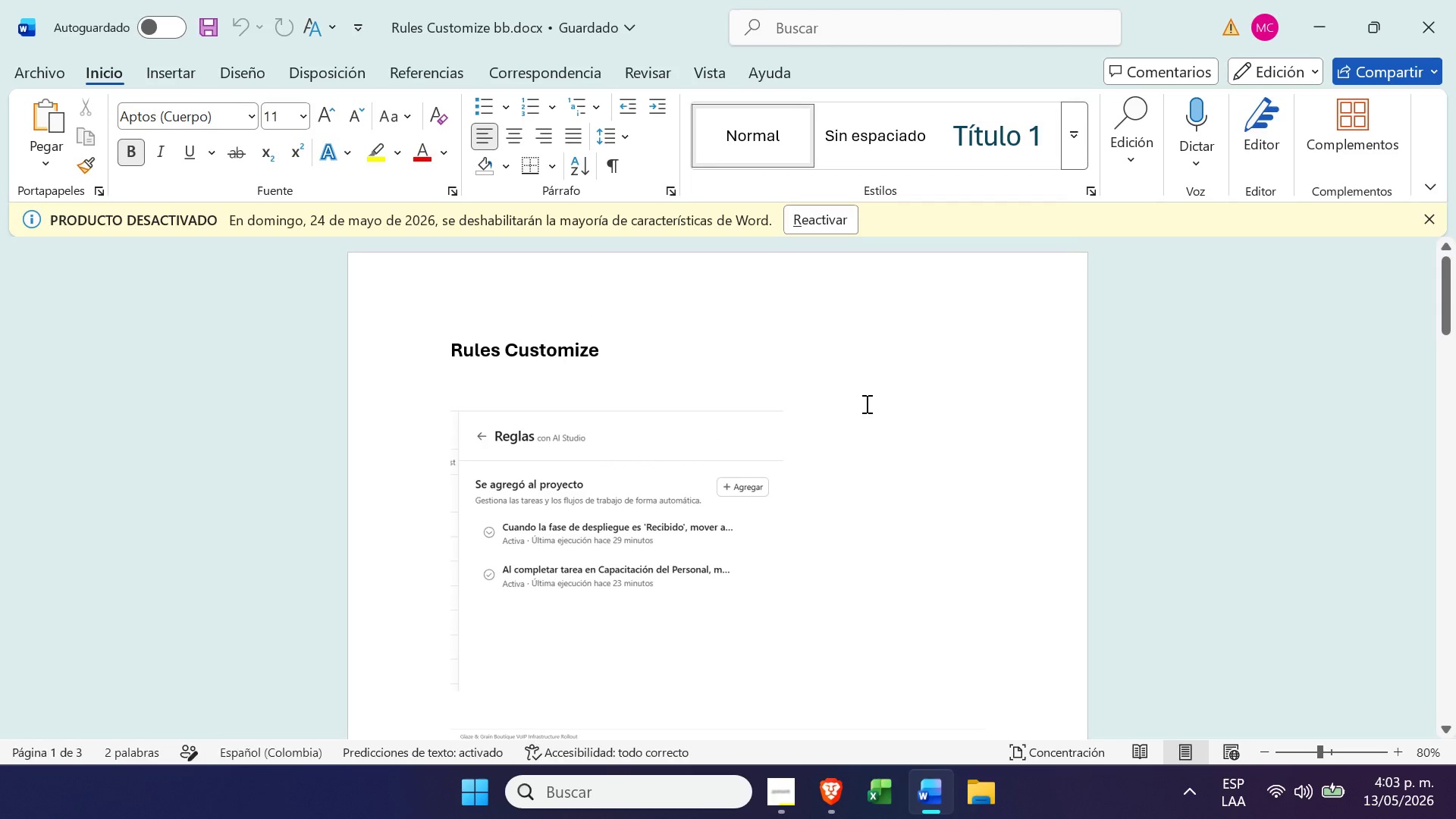 
left_click([833, 439])
 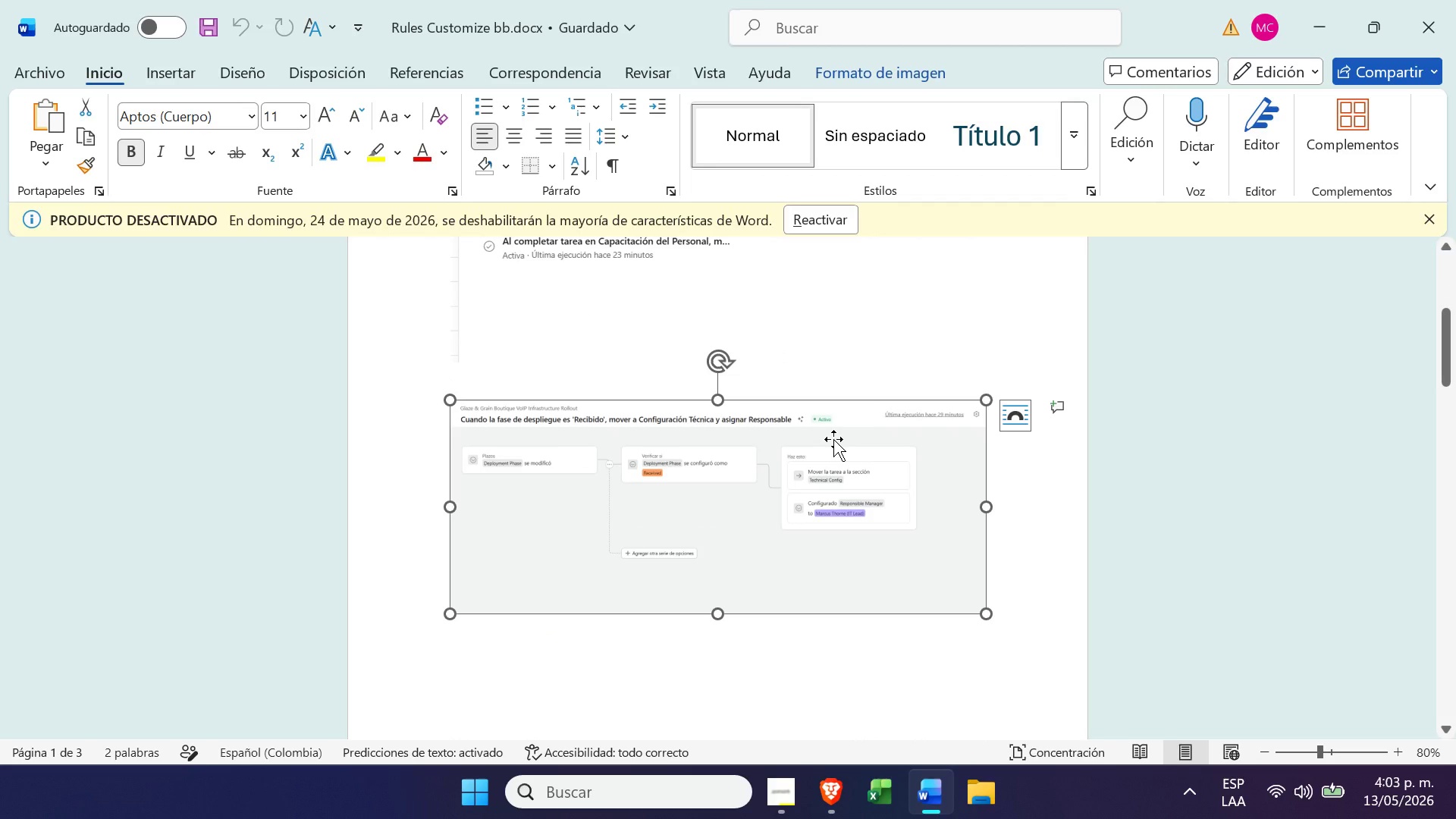 
scroll: coordinate [865, 403], scroll_direction: down, amount: 8.0
 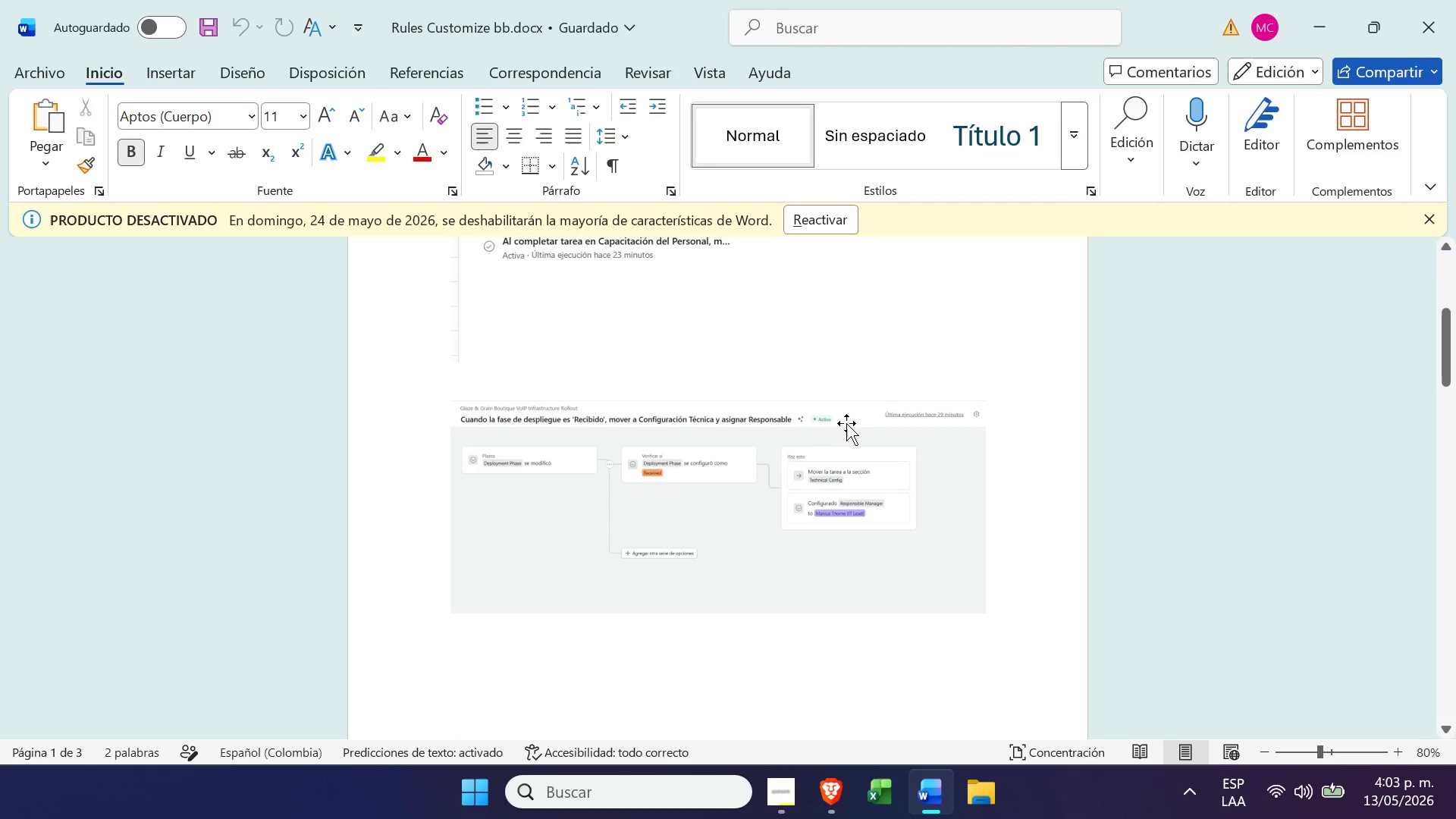 
key(Delete)
 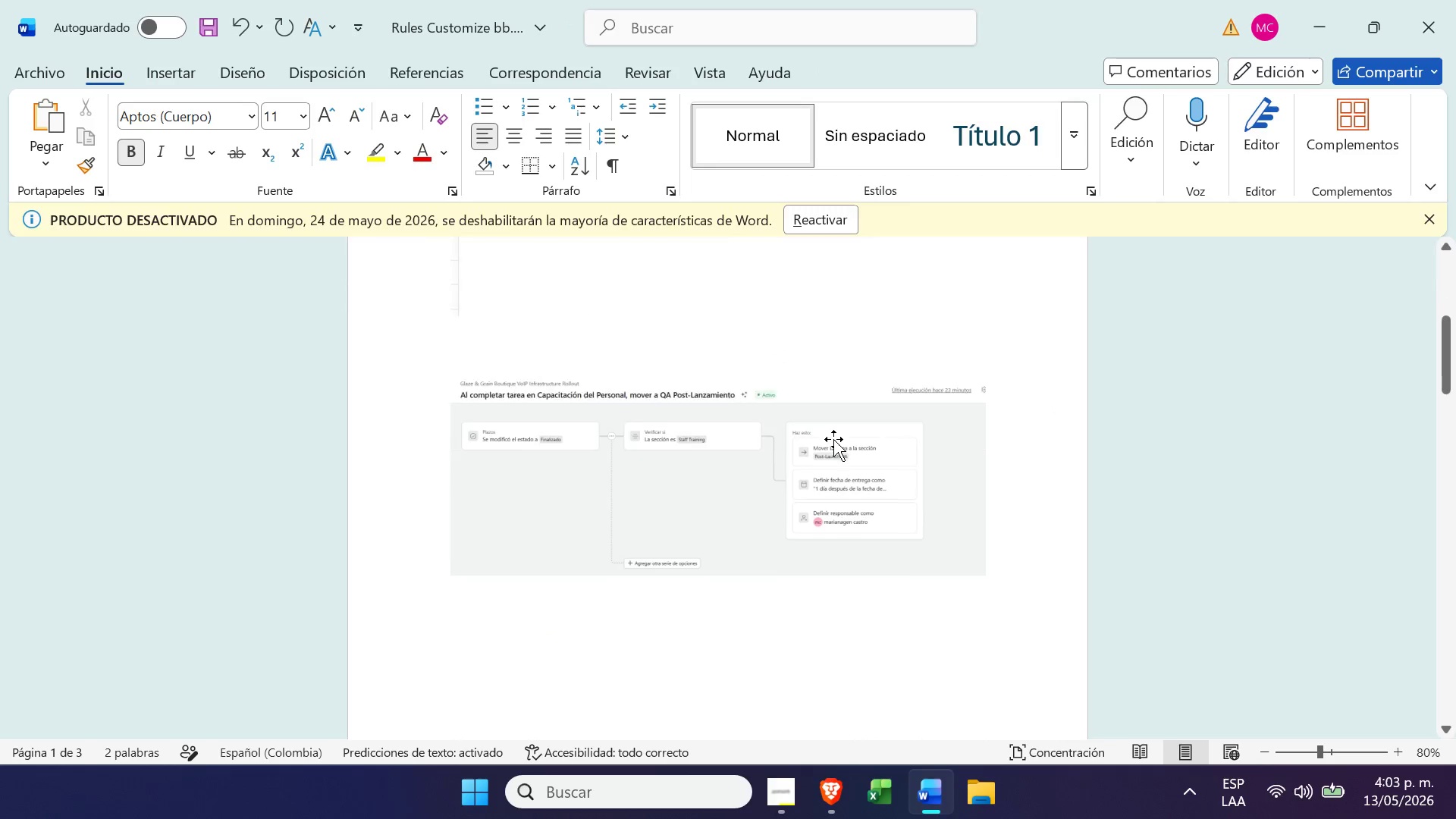 
key(Delete)
 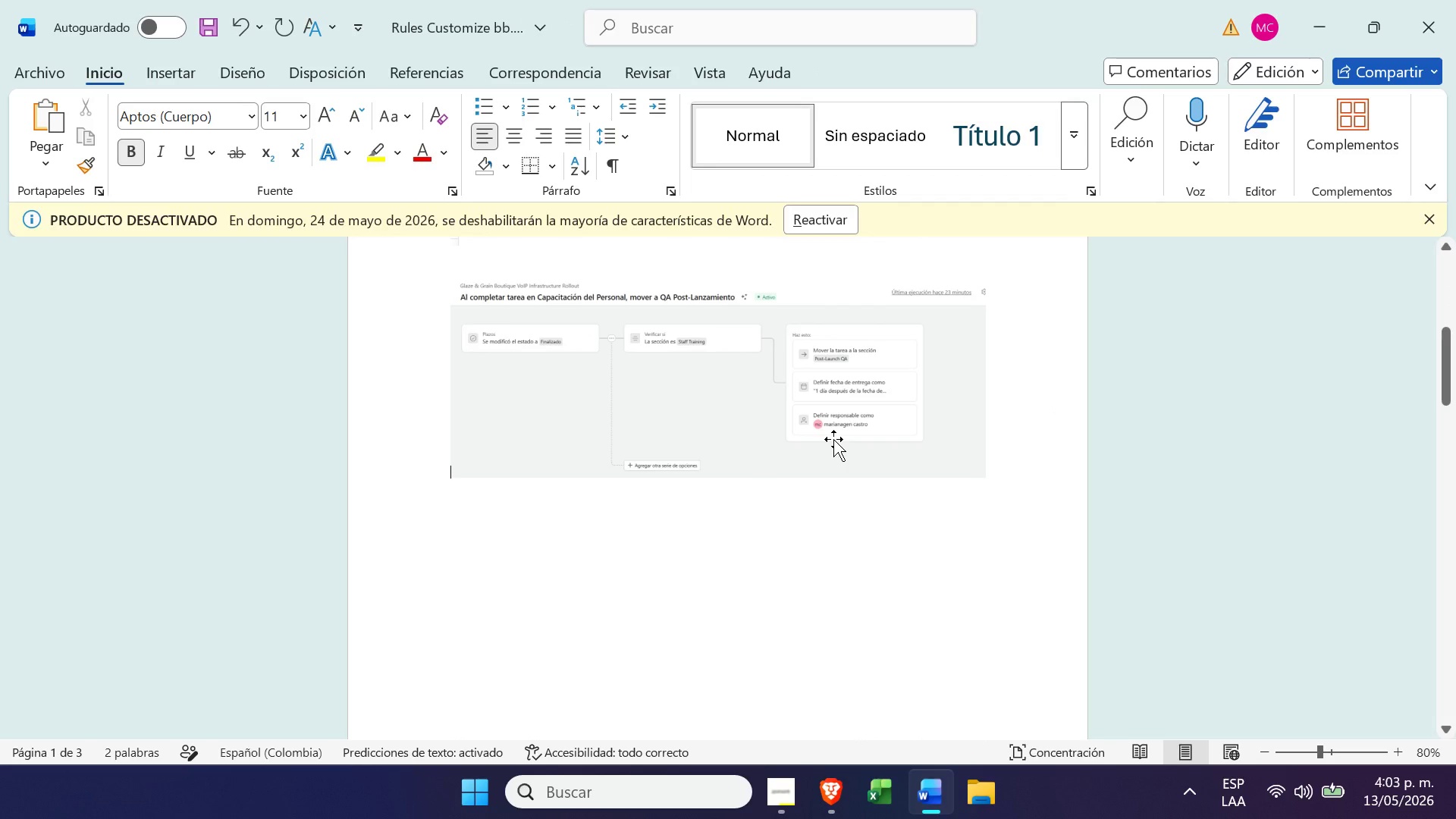 
scroll: coordinate [833, 439], scroll_direction: down, amount: 3.0
 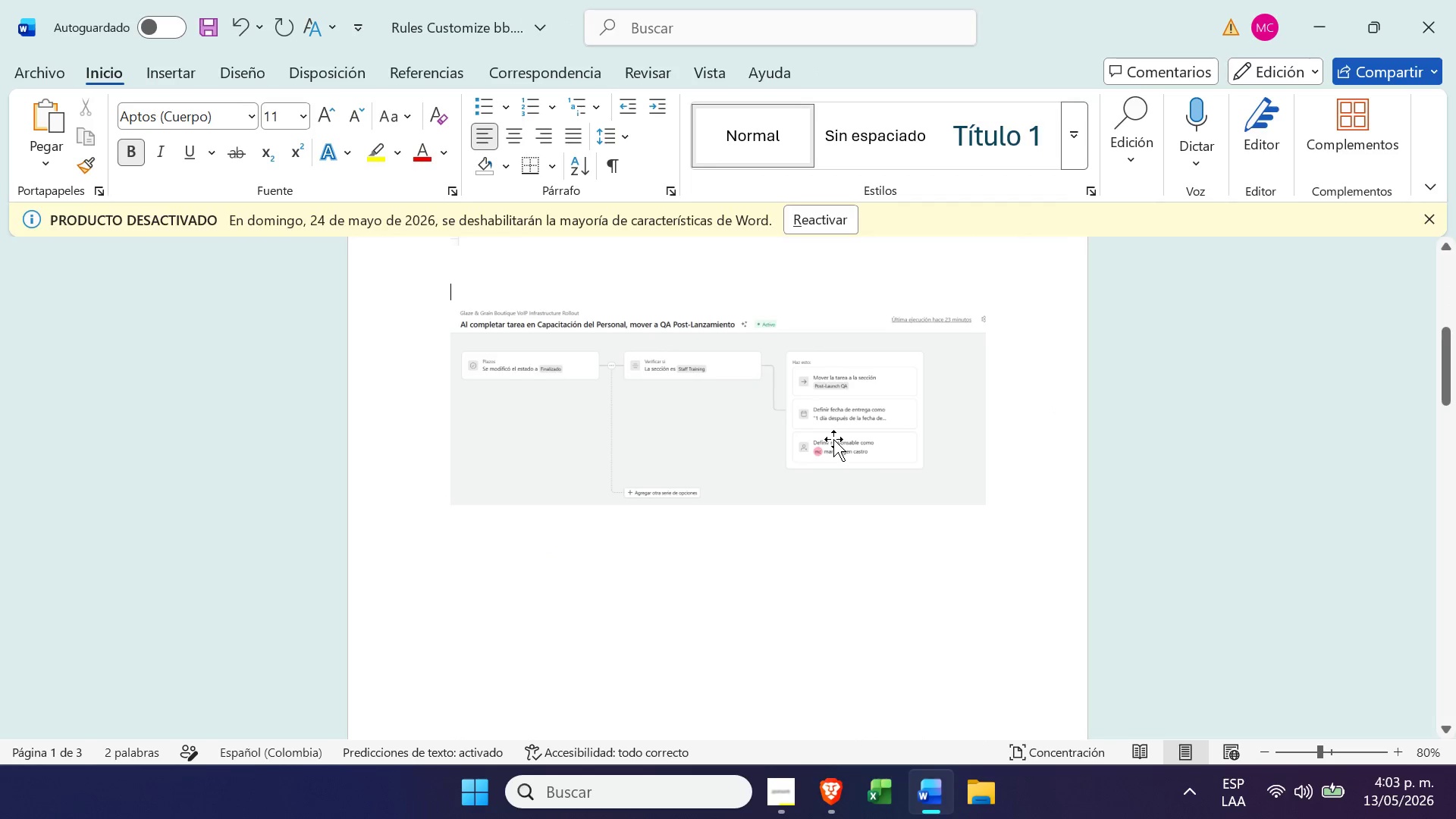 
left_click([833, 439])
 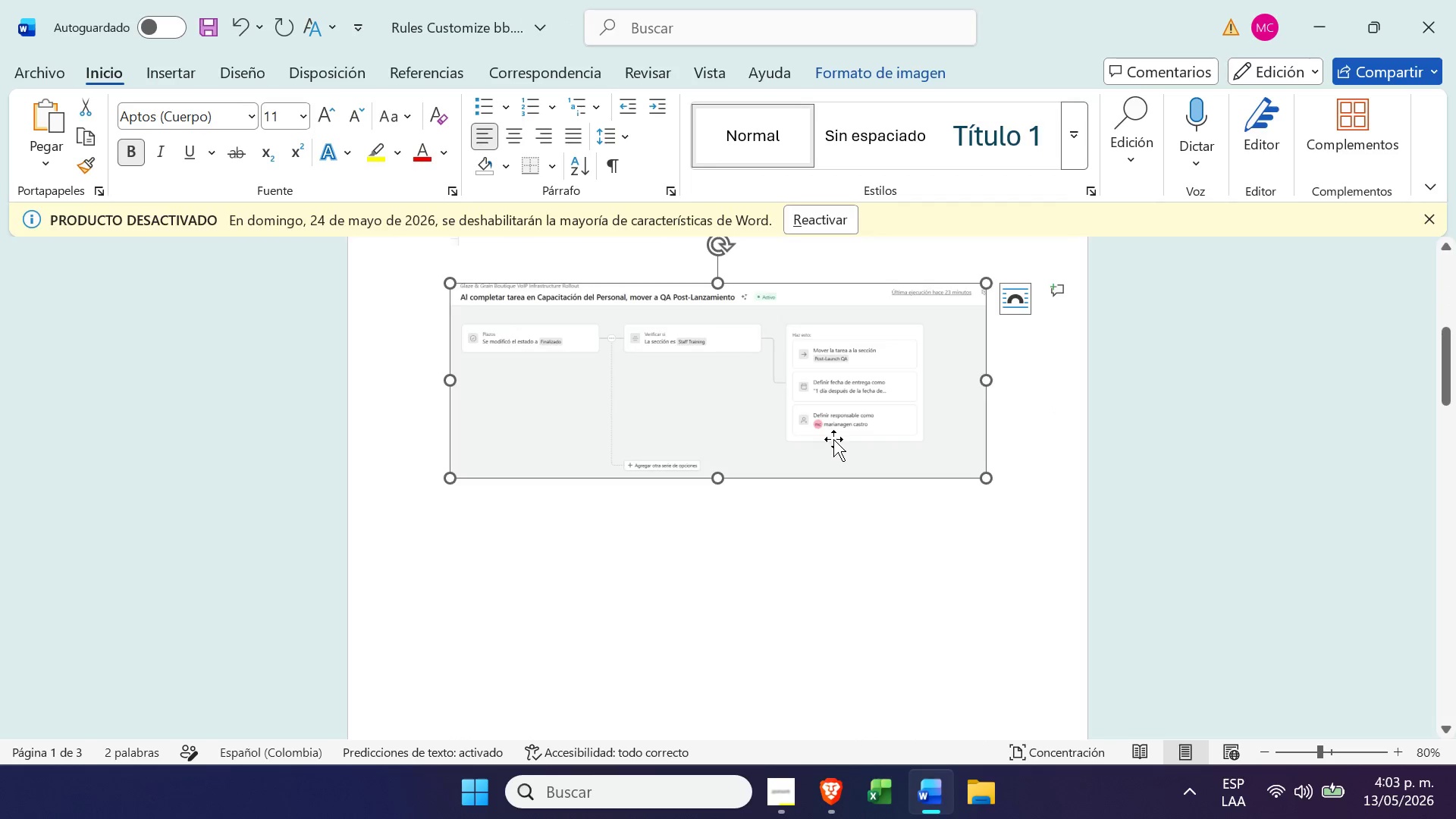 
key(Delete)
 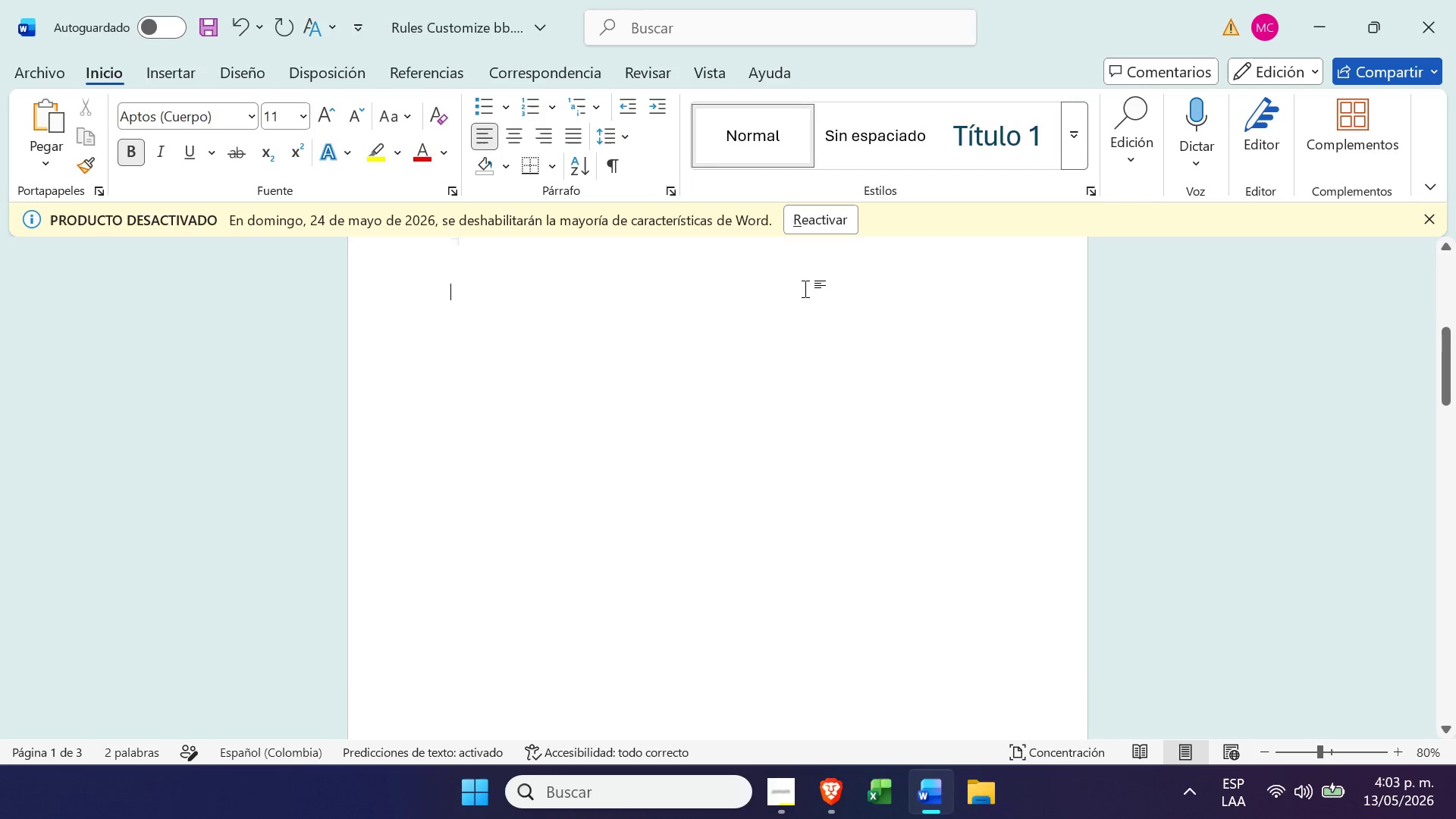 
scroll: coordinate [802, 271], scroll_direction: down, amount: 3.0
 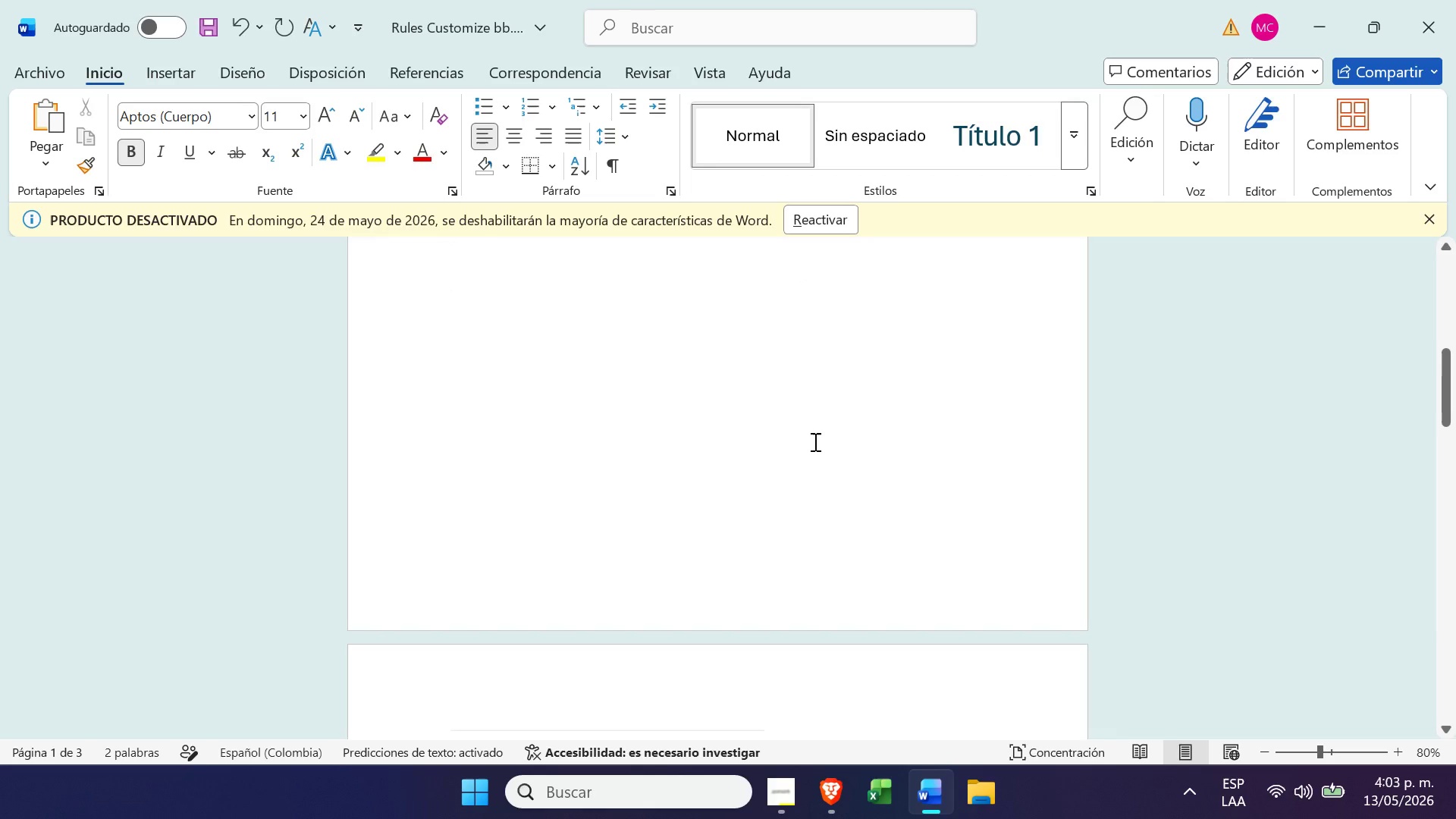 
left_click([689, 503])
 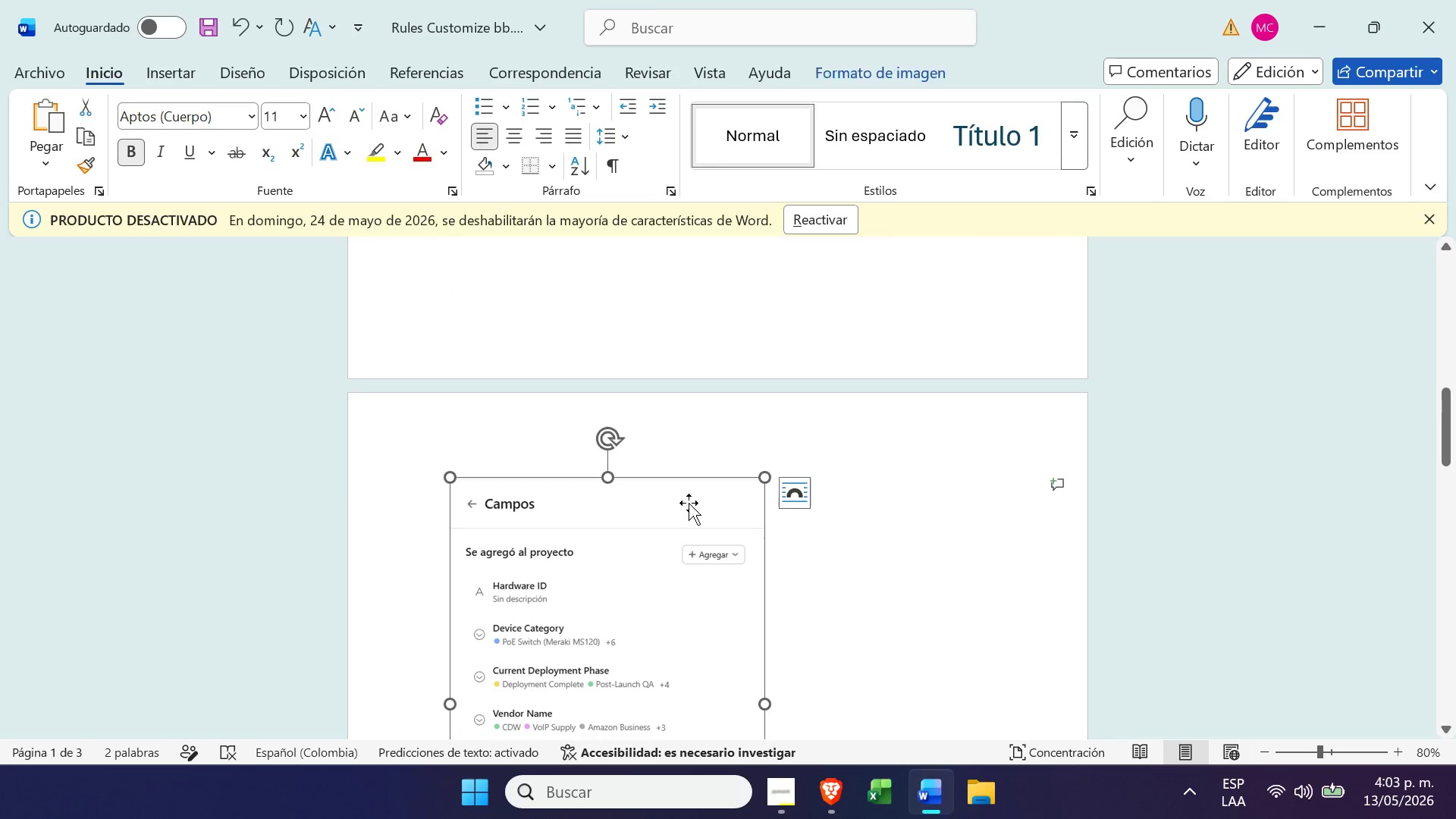 
scroll: coordinate [814, 441], scroll_direction: down, amount: 7.0
 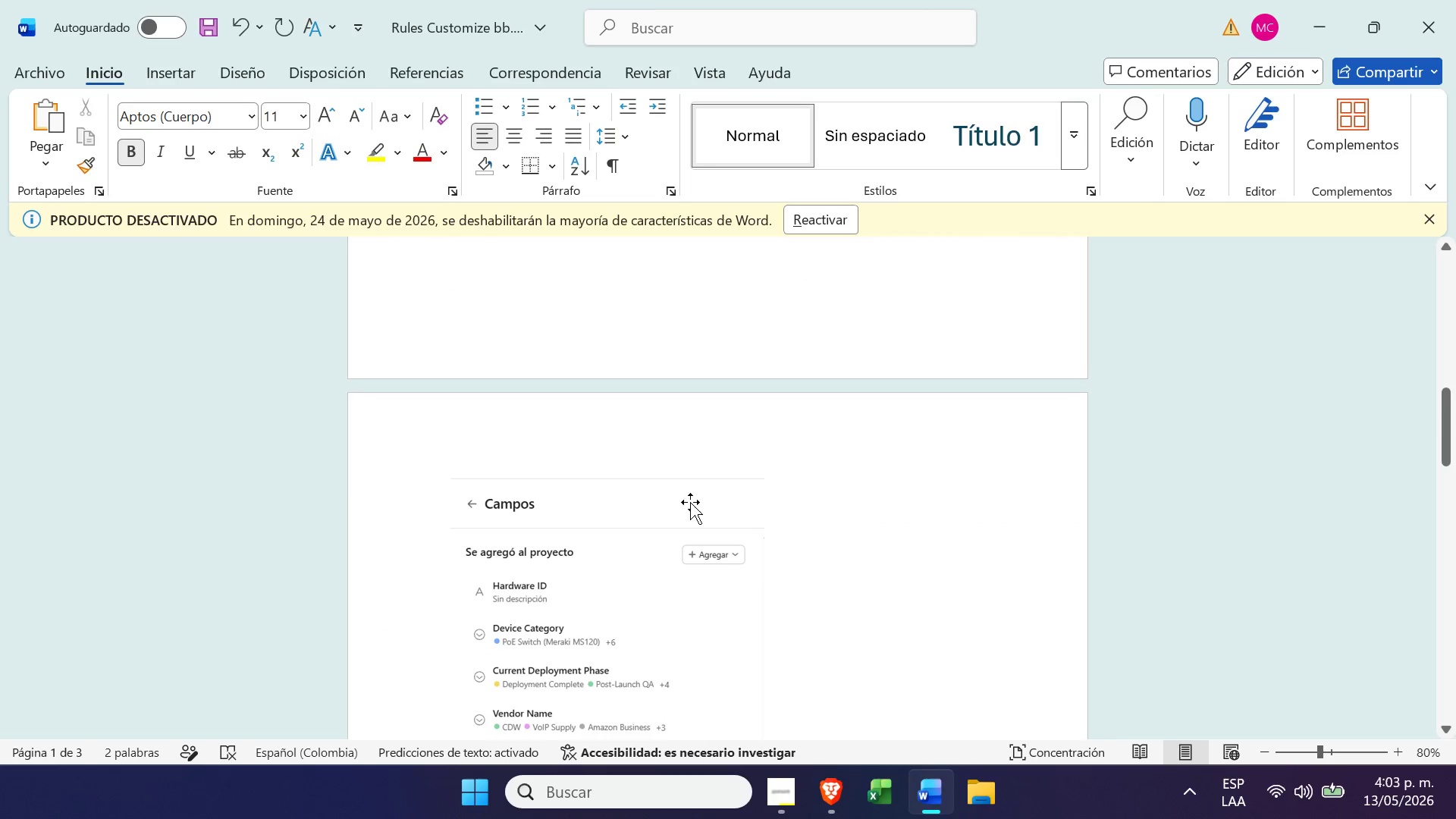 
key(Delete)
 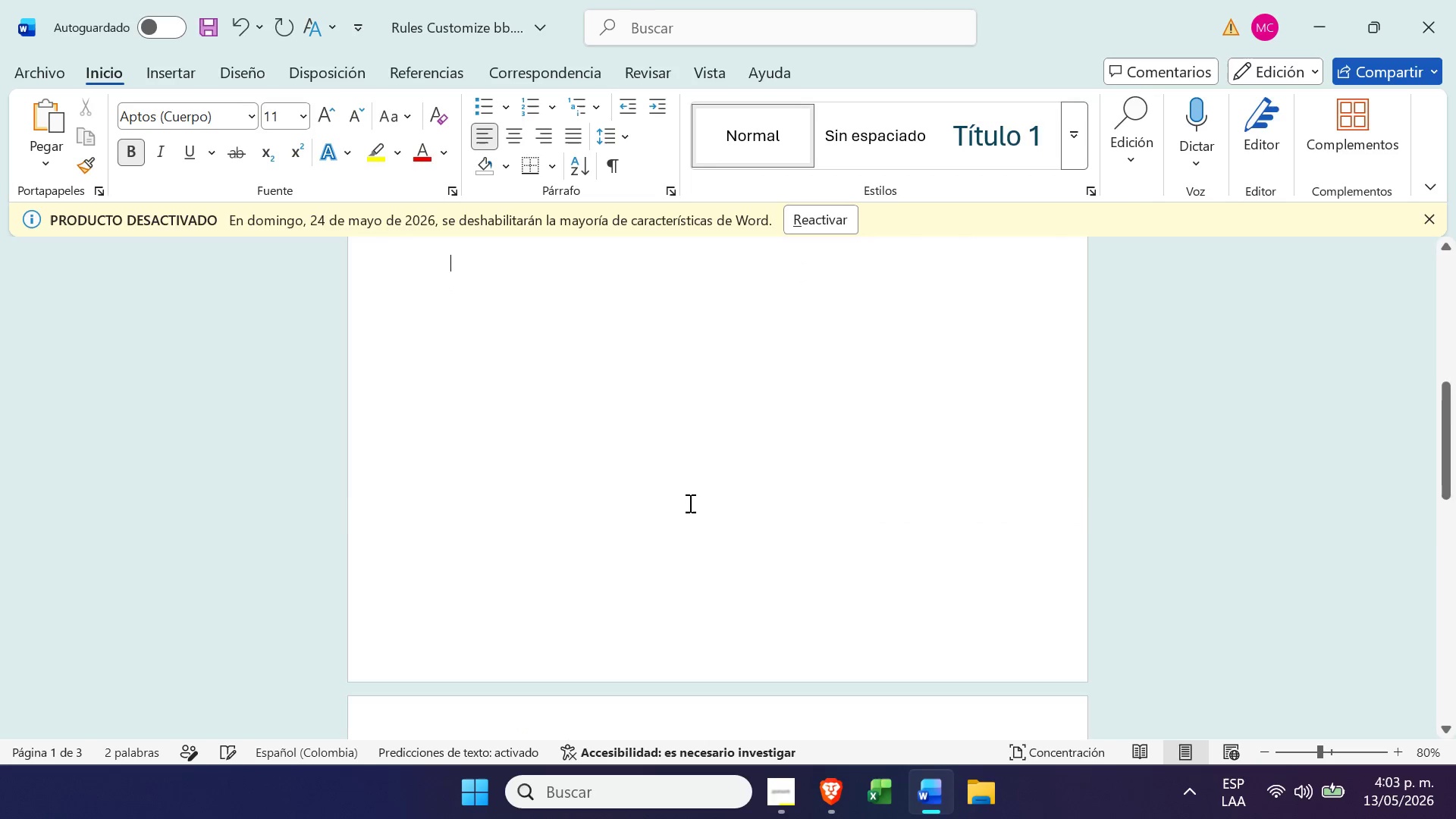 
scroll: coordinate [689, 503], scroll_direction: down, amount: 25.0
 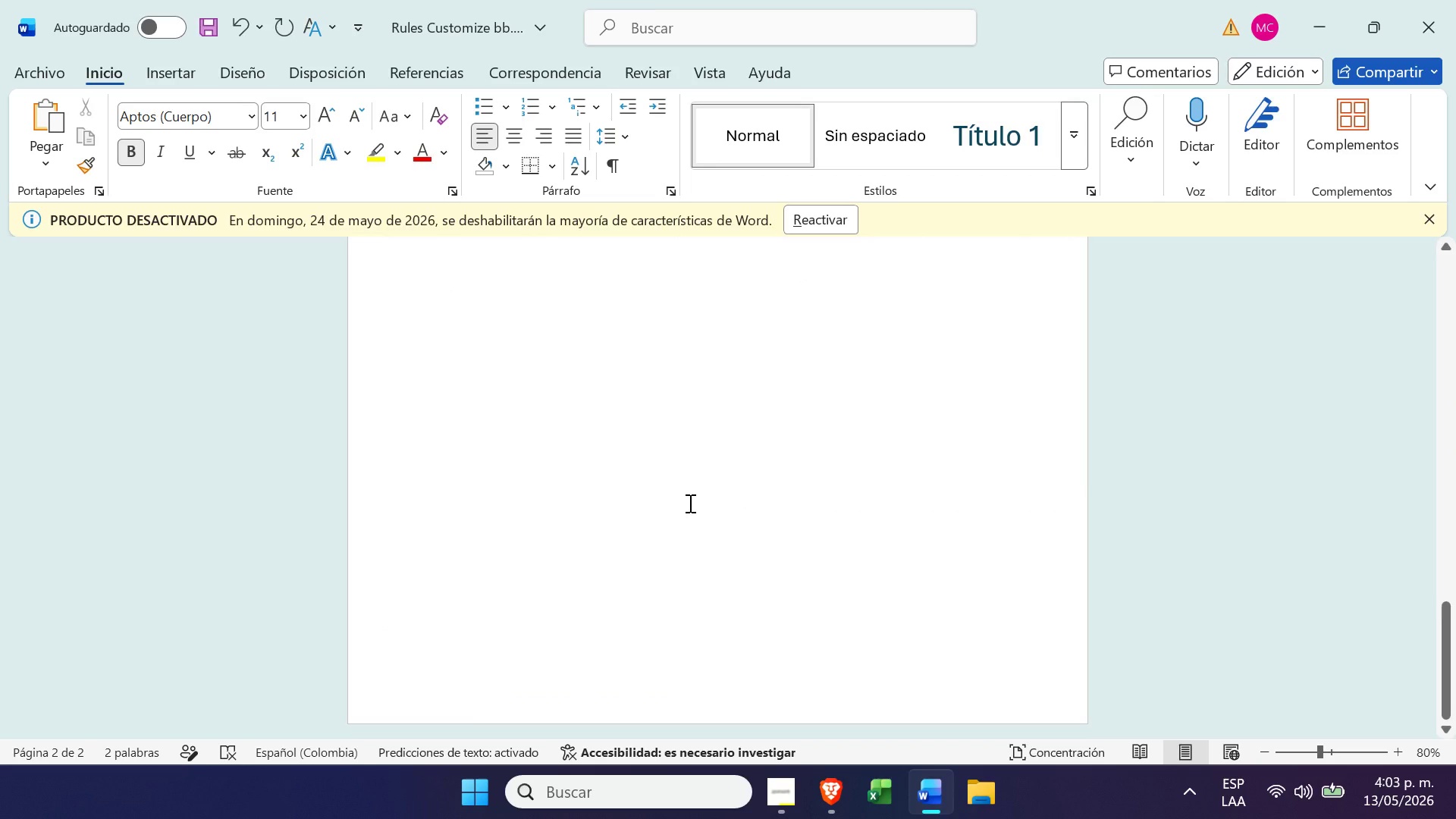 
key(Backspace)
 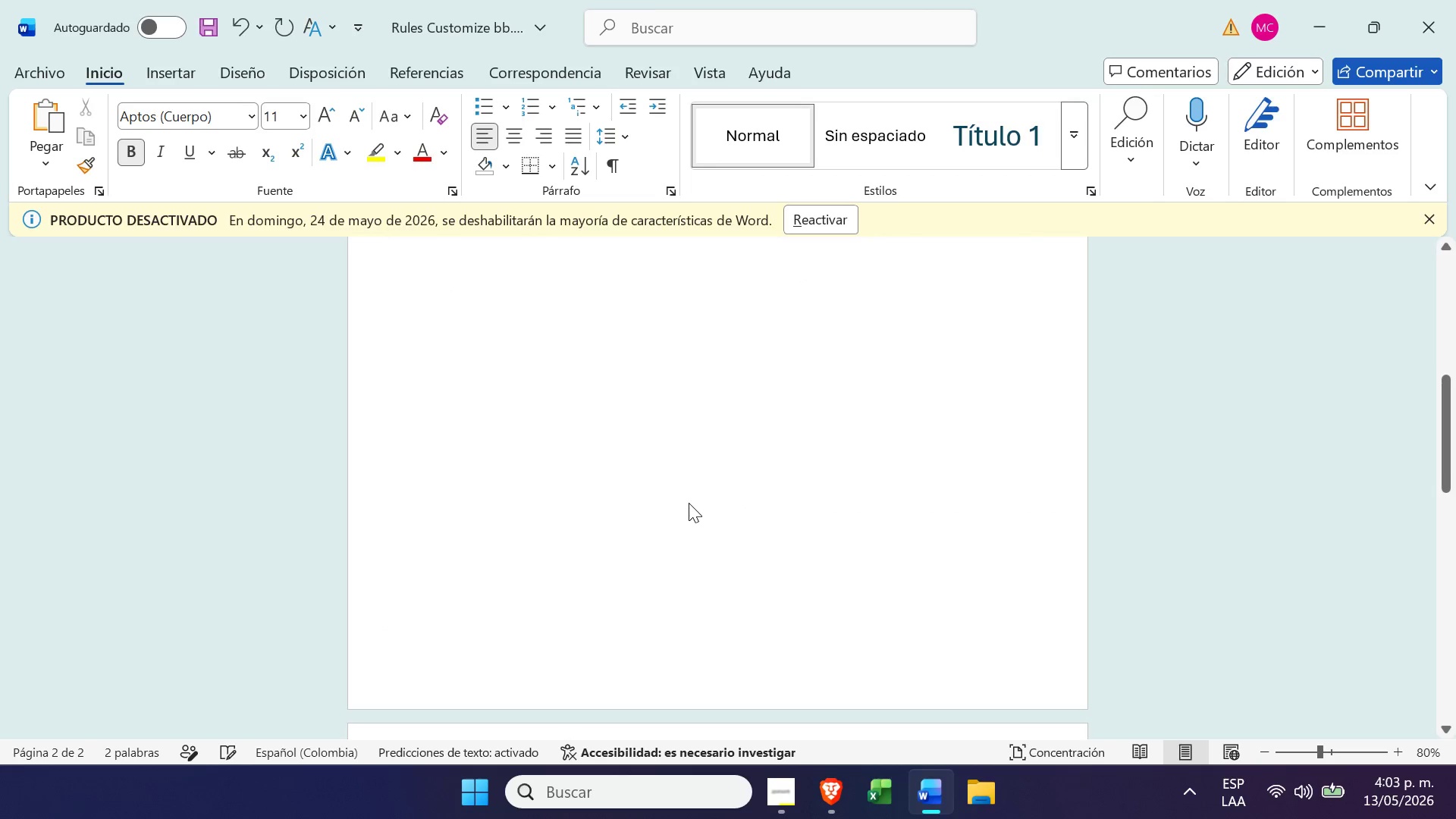 
key(Backspace)